 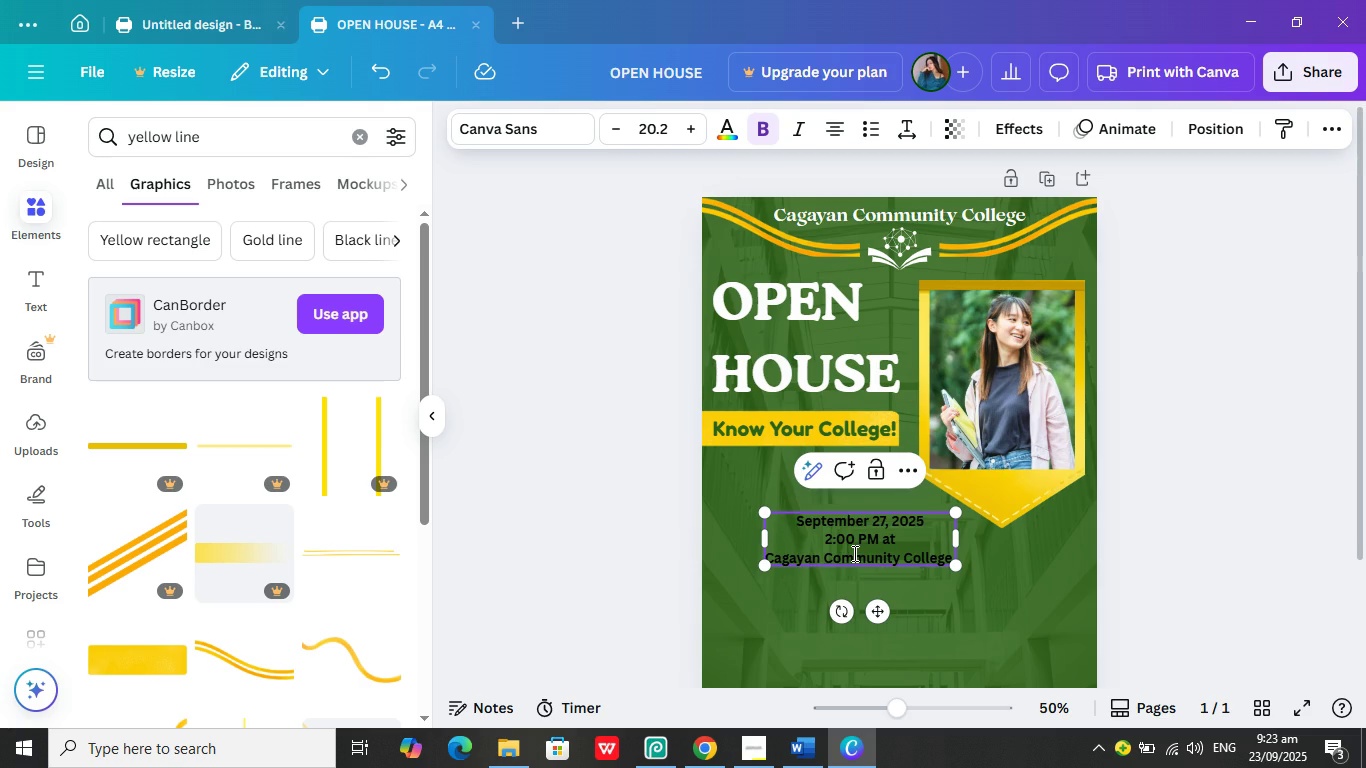 
key(Control+ControlLeft)
 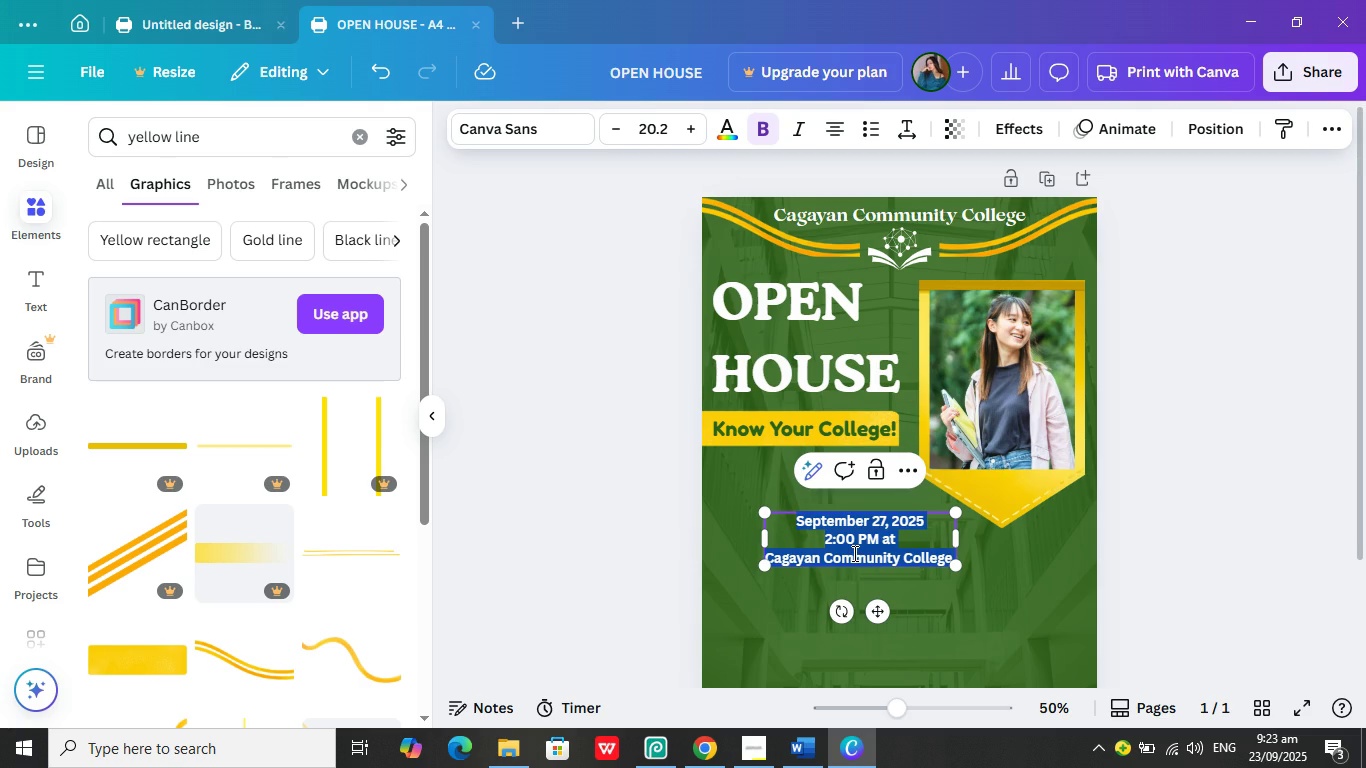 
key(Control+A)
 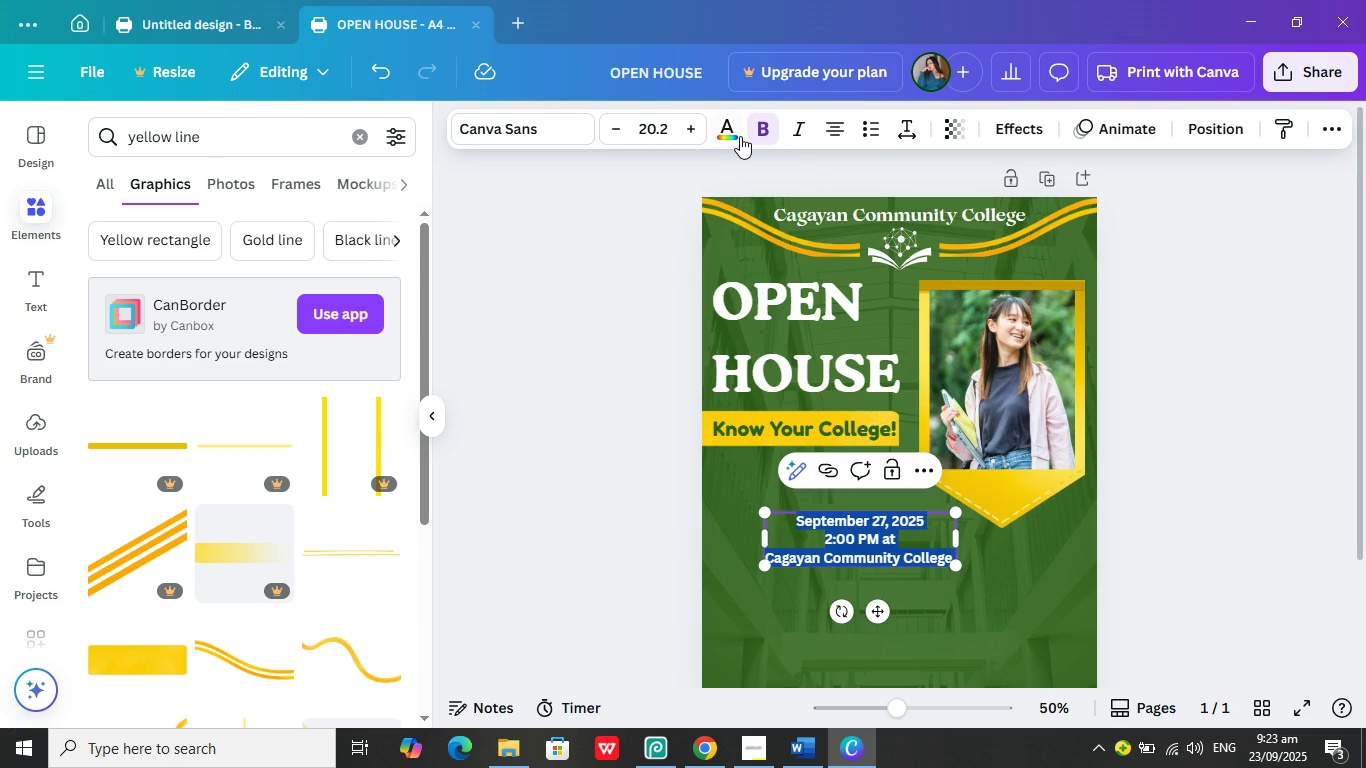 
left_click([737, 135])
 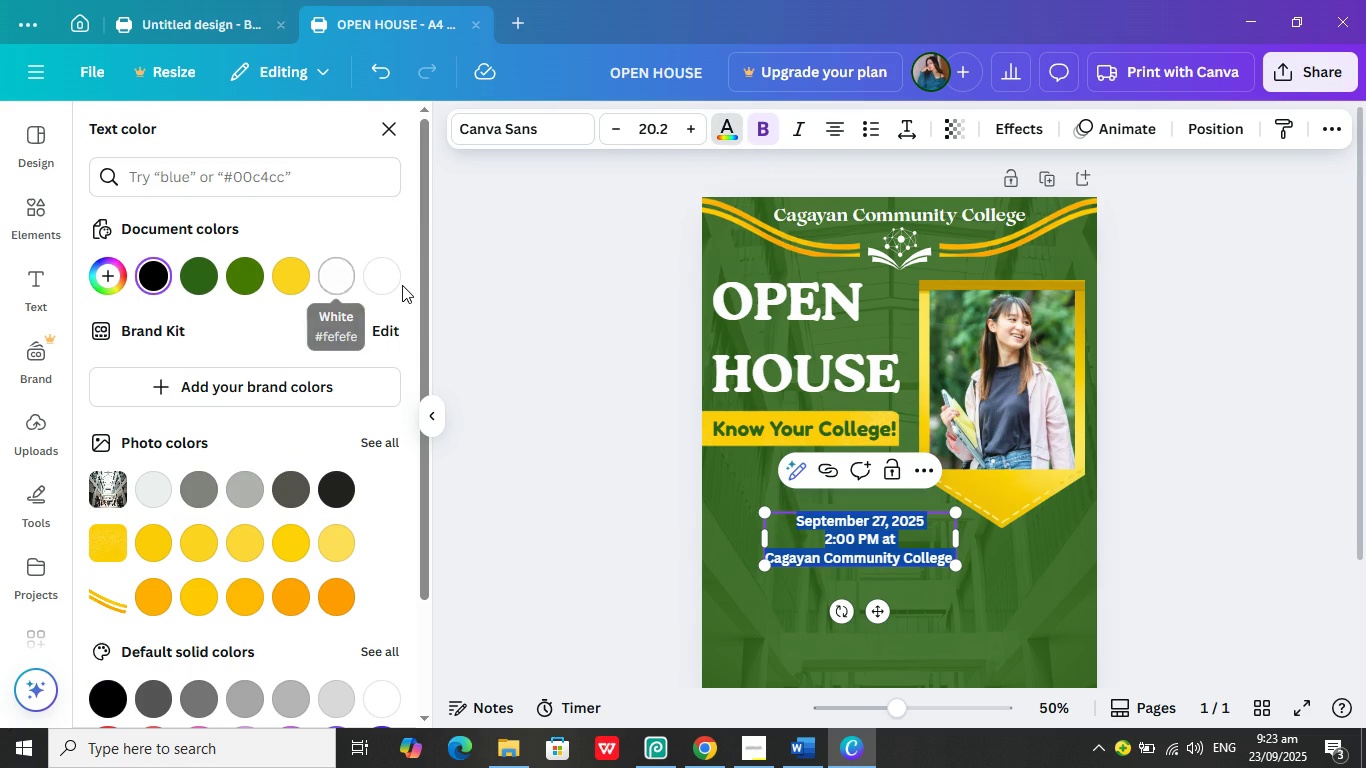 
left_click([390, 283])
 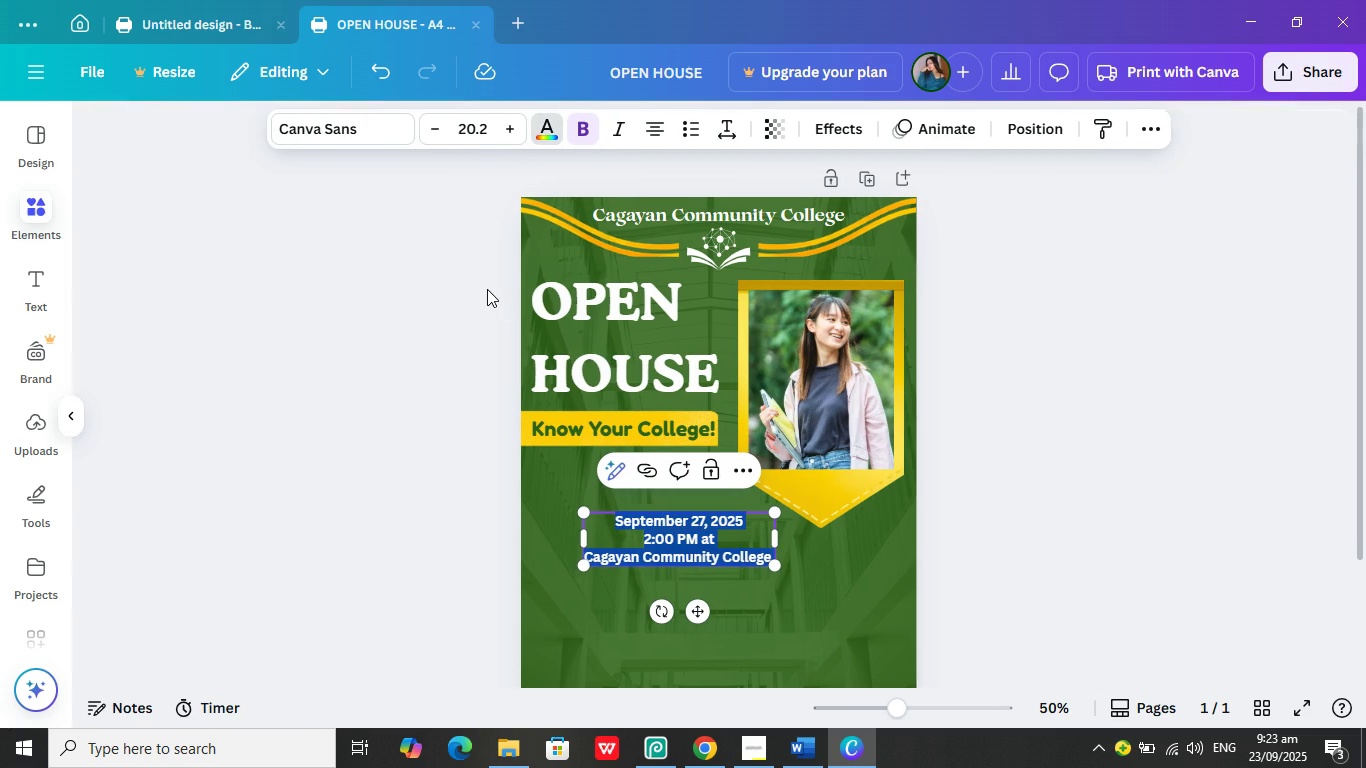 
left_click([487, 289])
 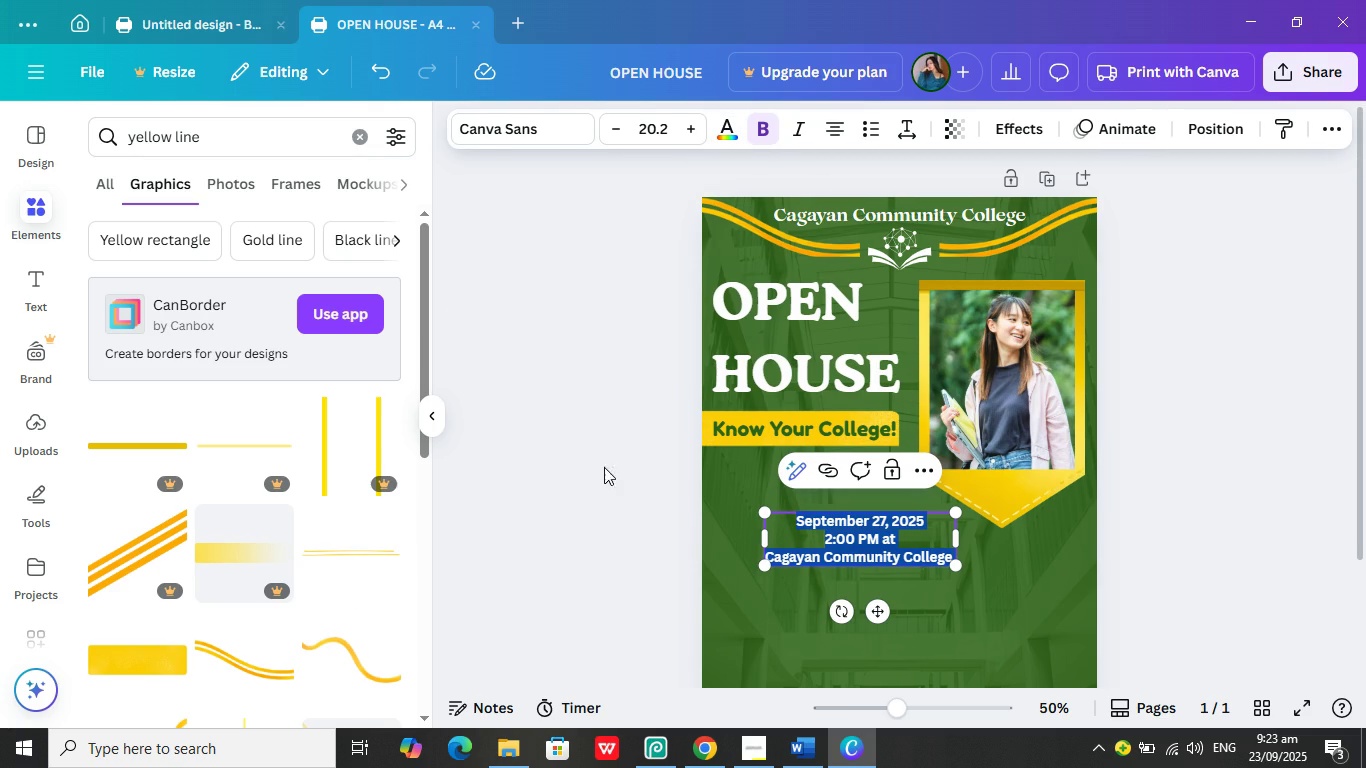 
left_click([581, 479])